 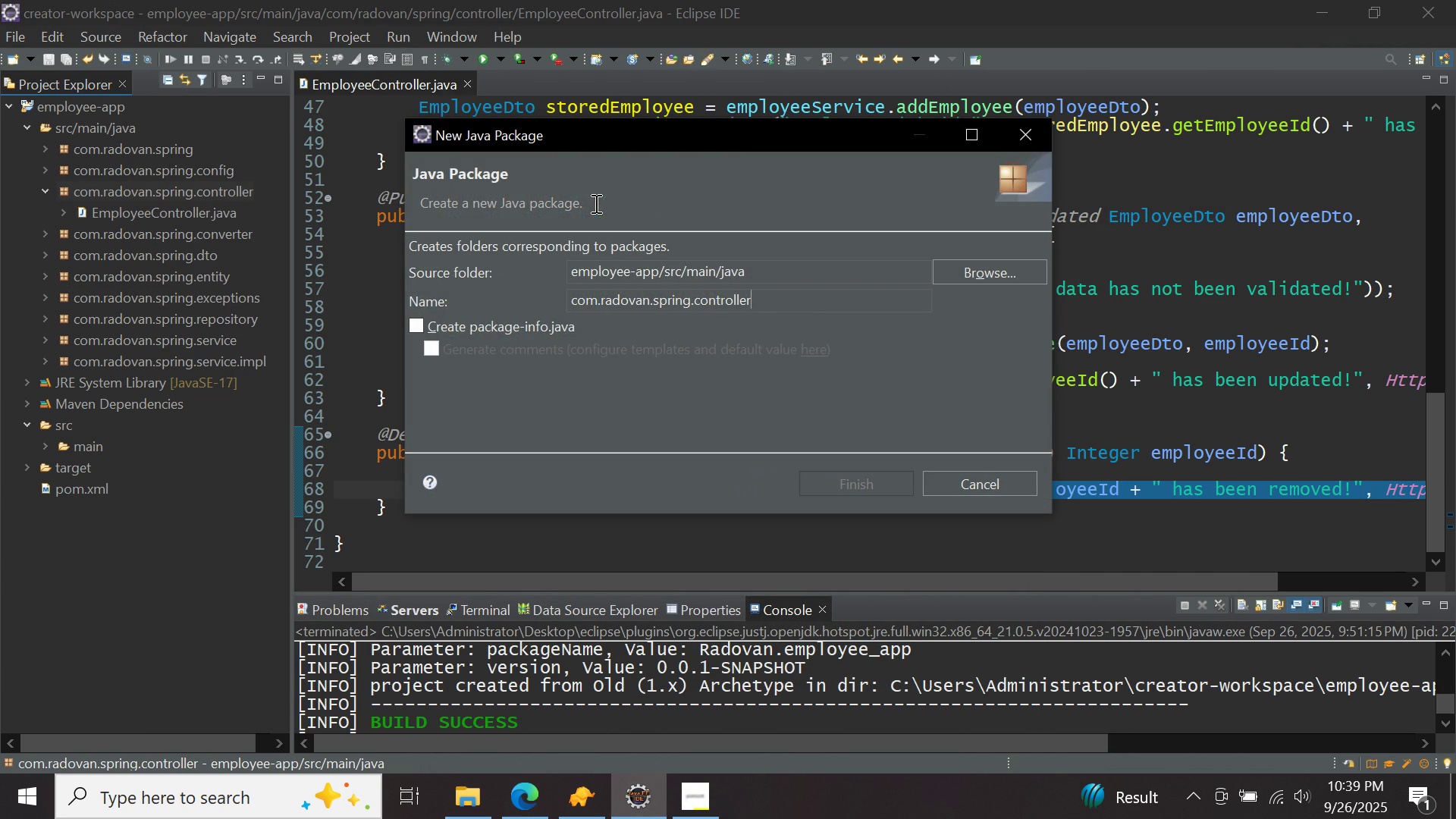 
left_click([1031, 143])
 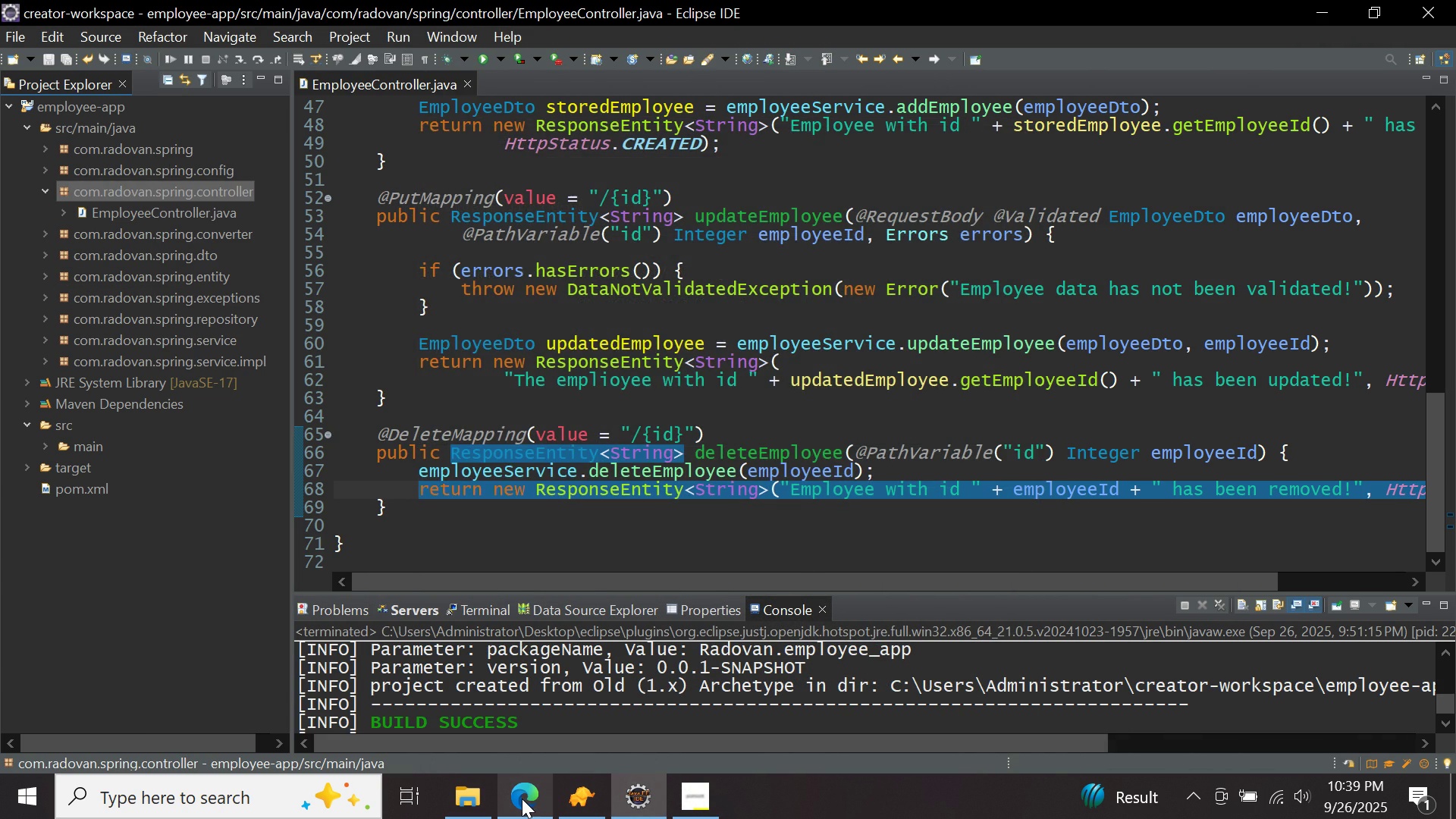 
left_click([522, 799])
 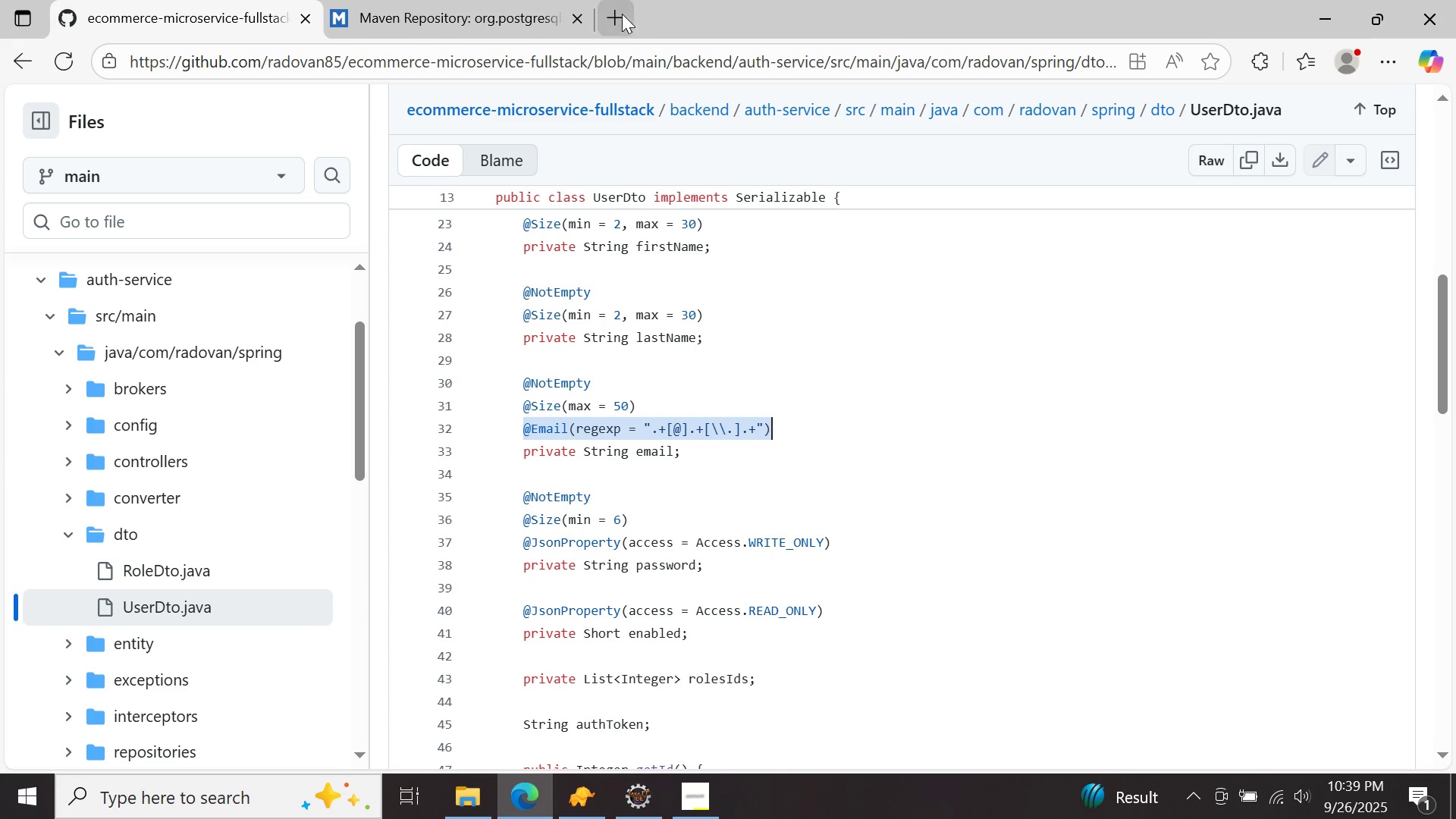 
left_click([617, 31])
 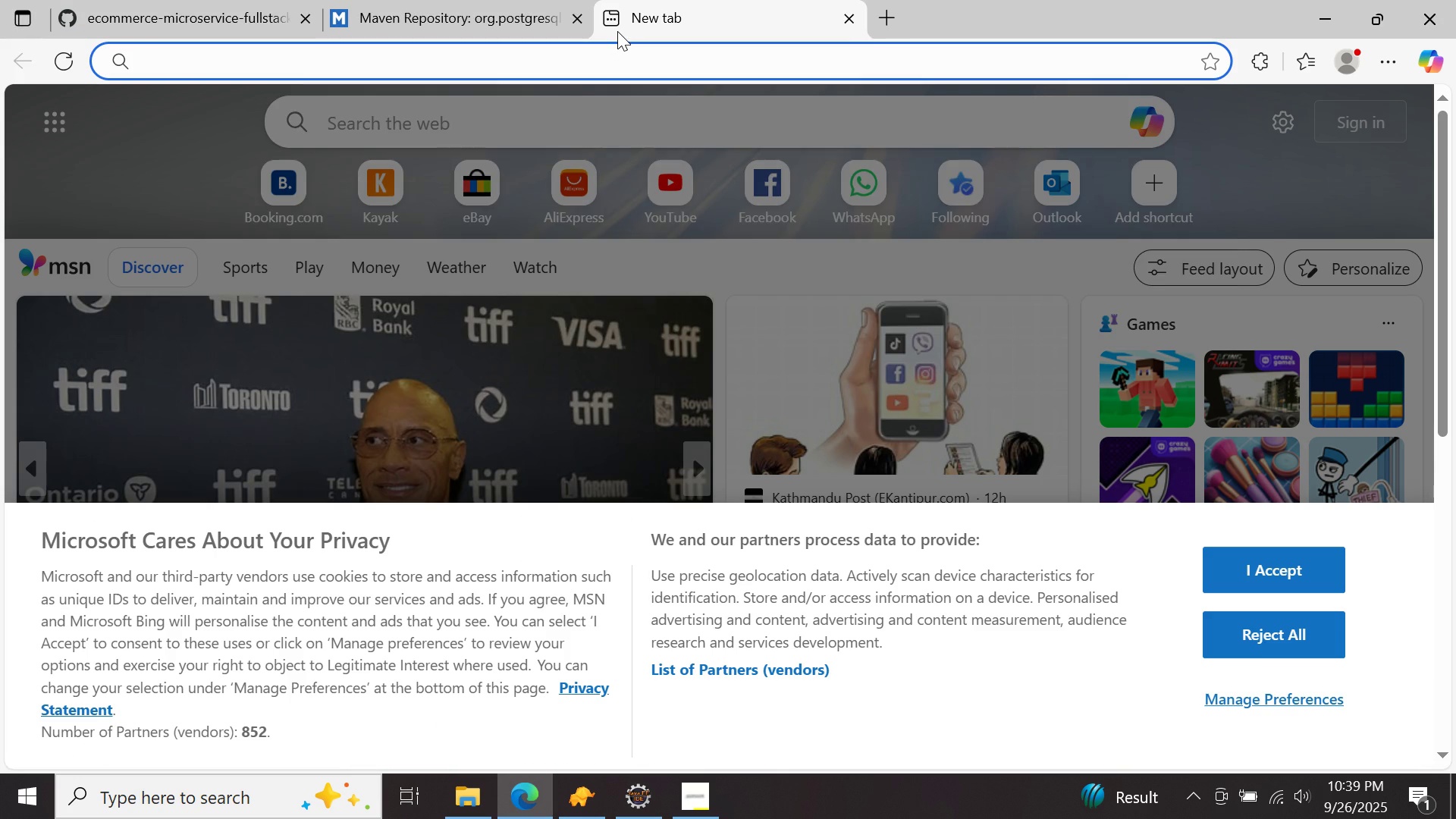 
type(goo)
 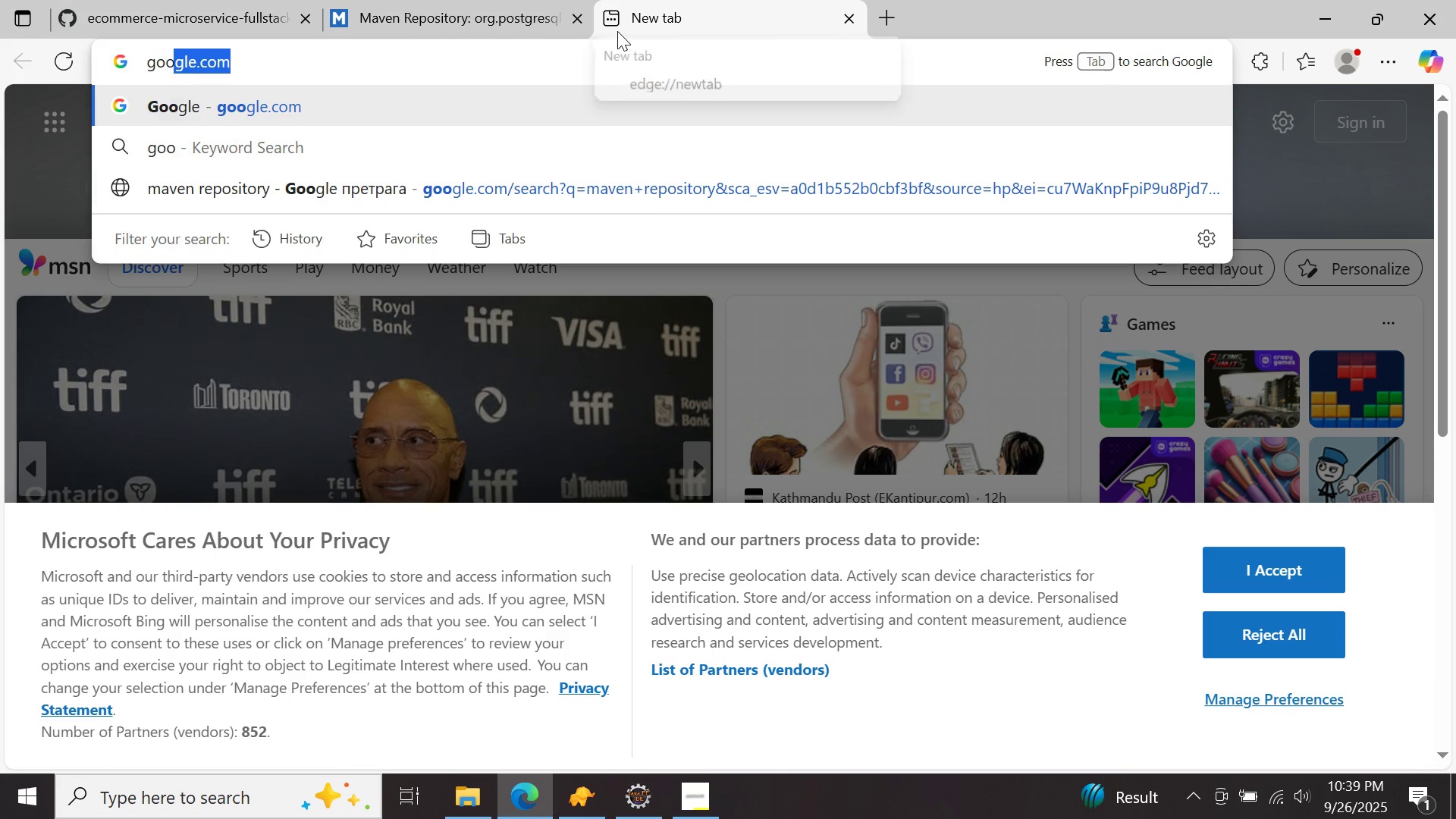 
key(Enter)
 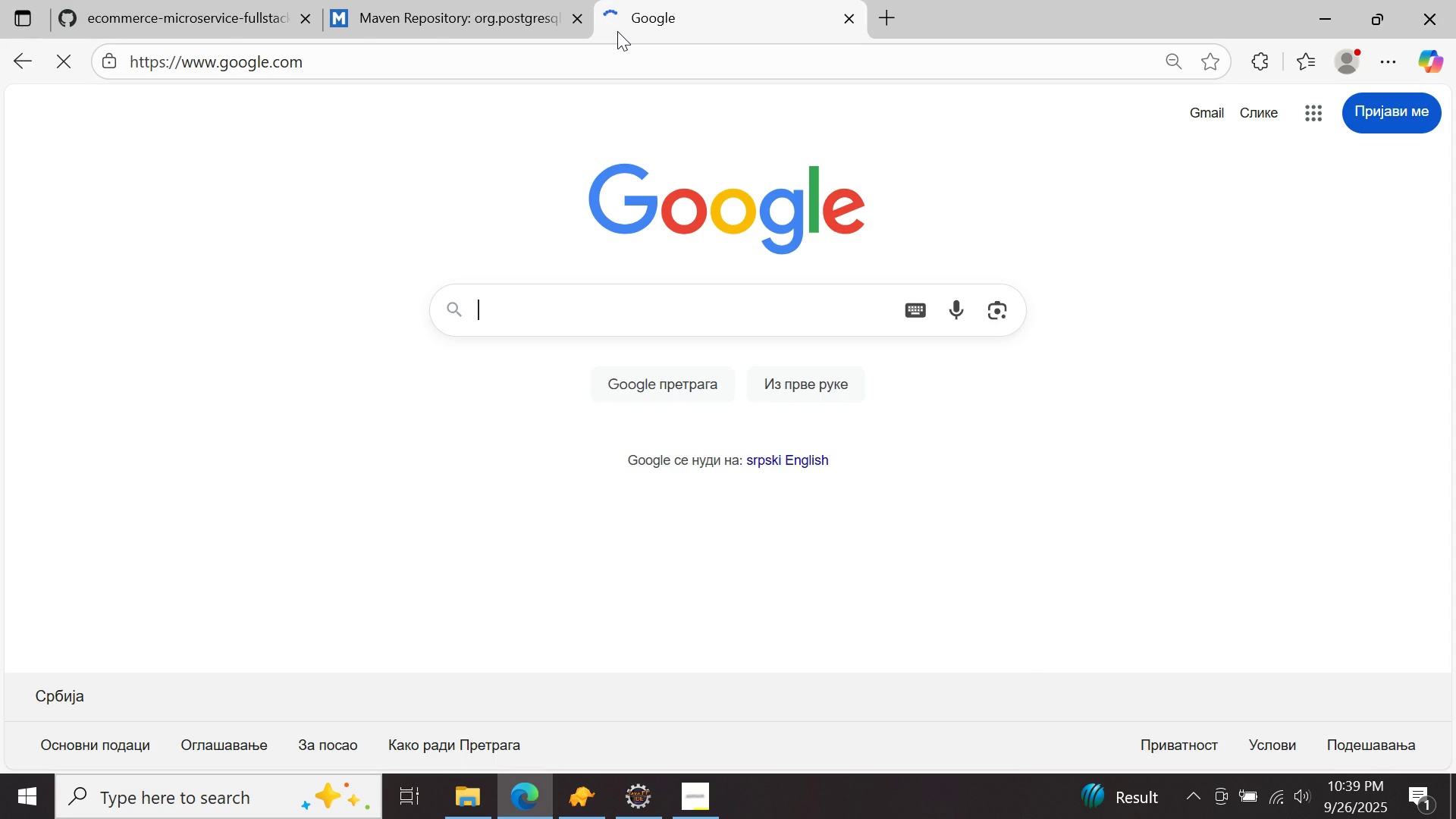 
type(spring boot postgresql app)
 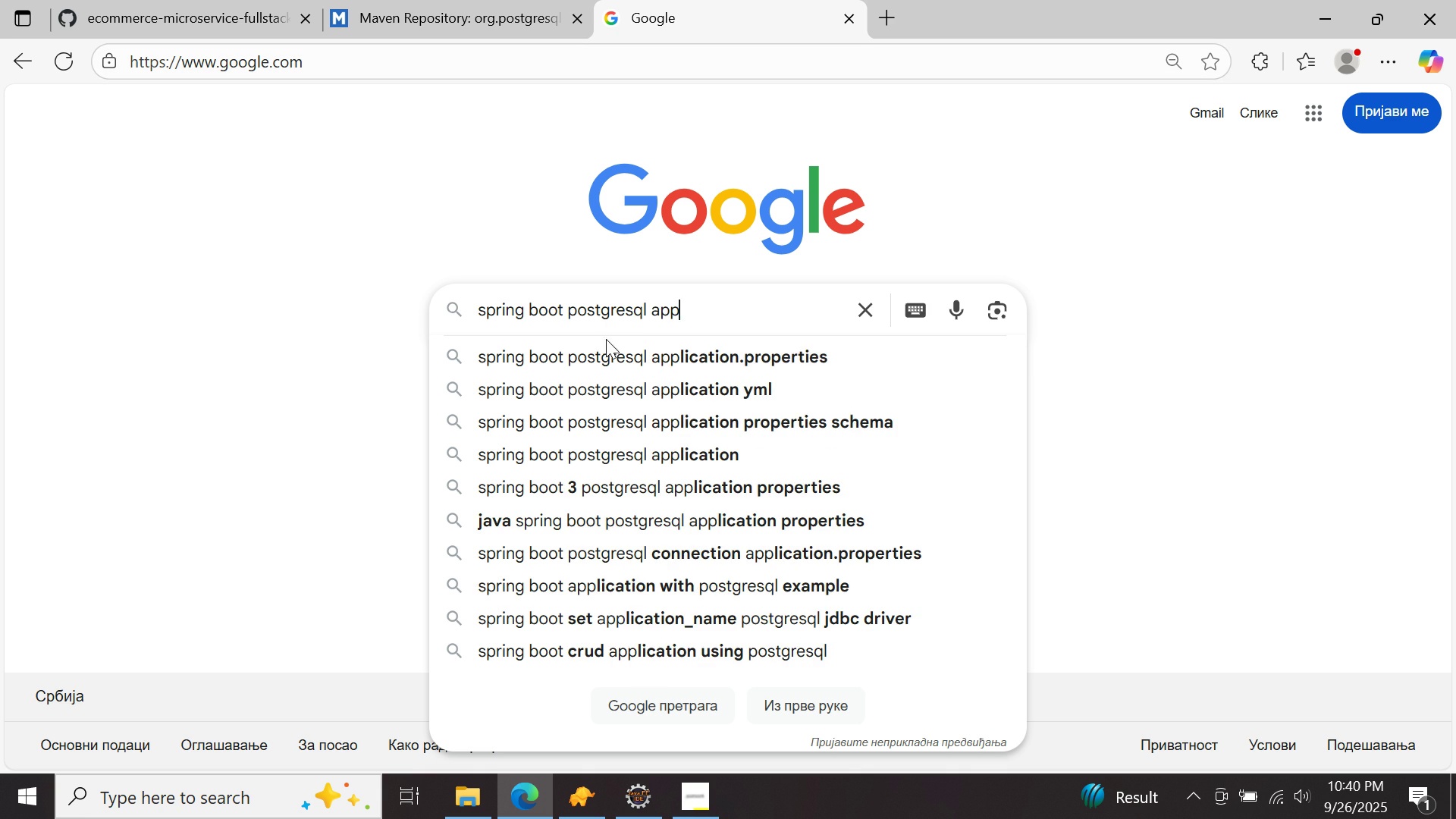 
left_click([608, 358])
 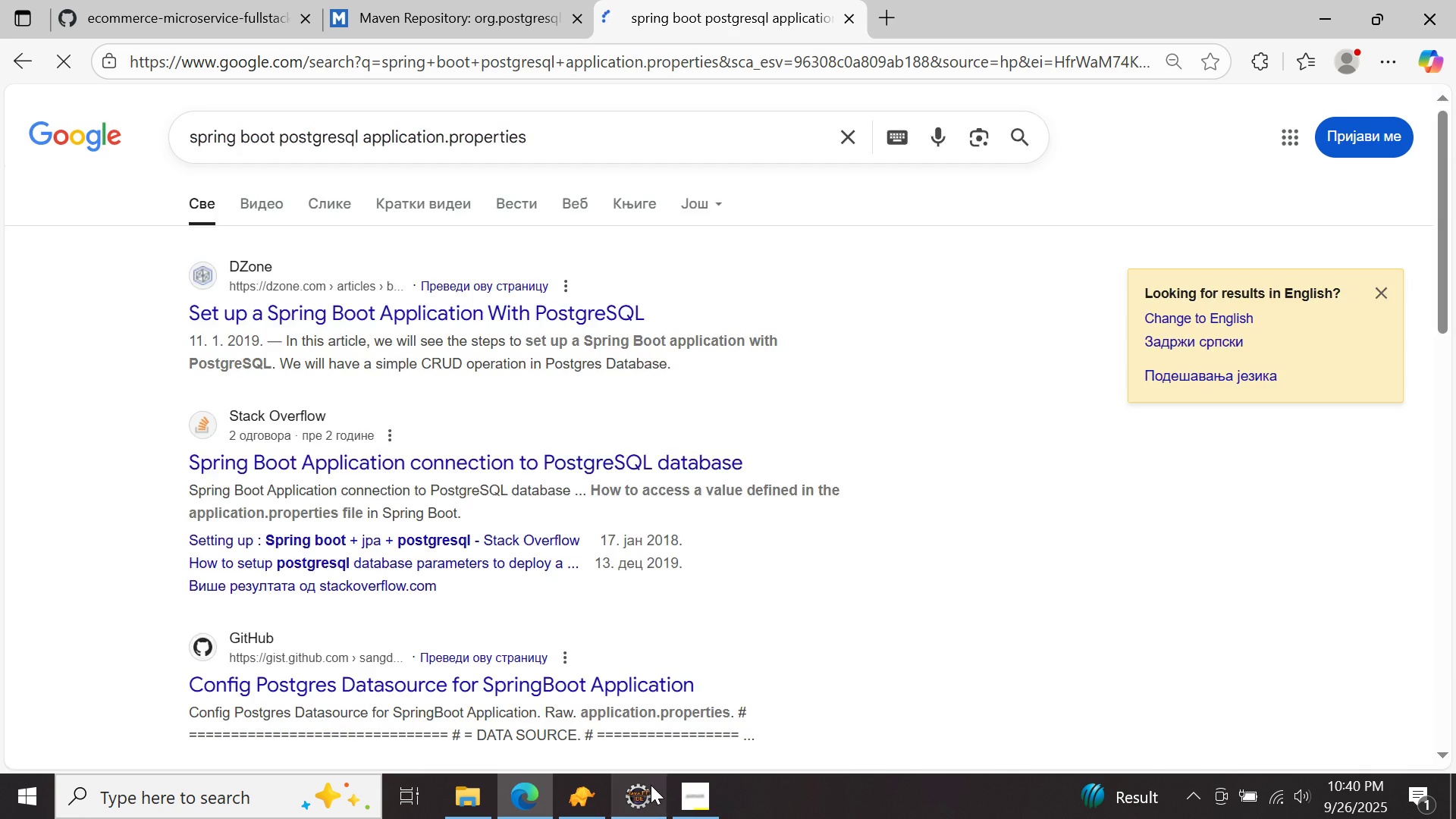 
left_click([651, 785])
 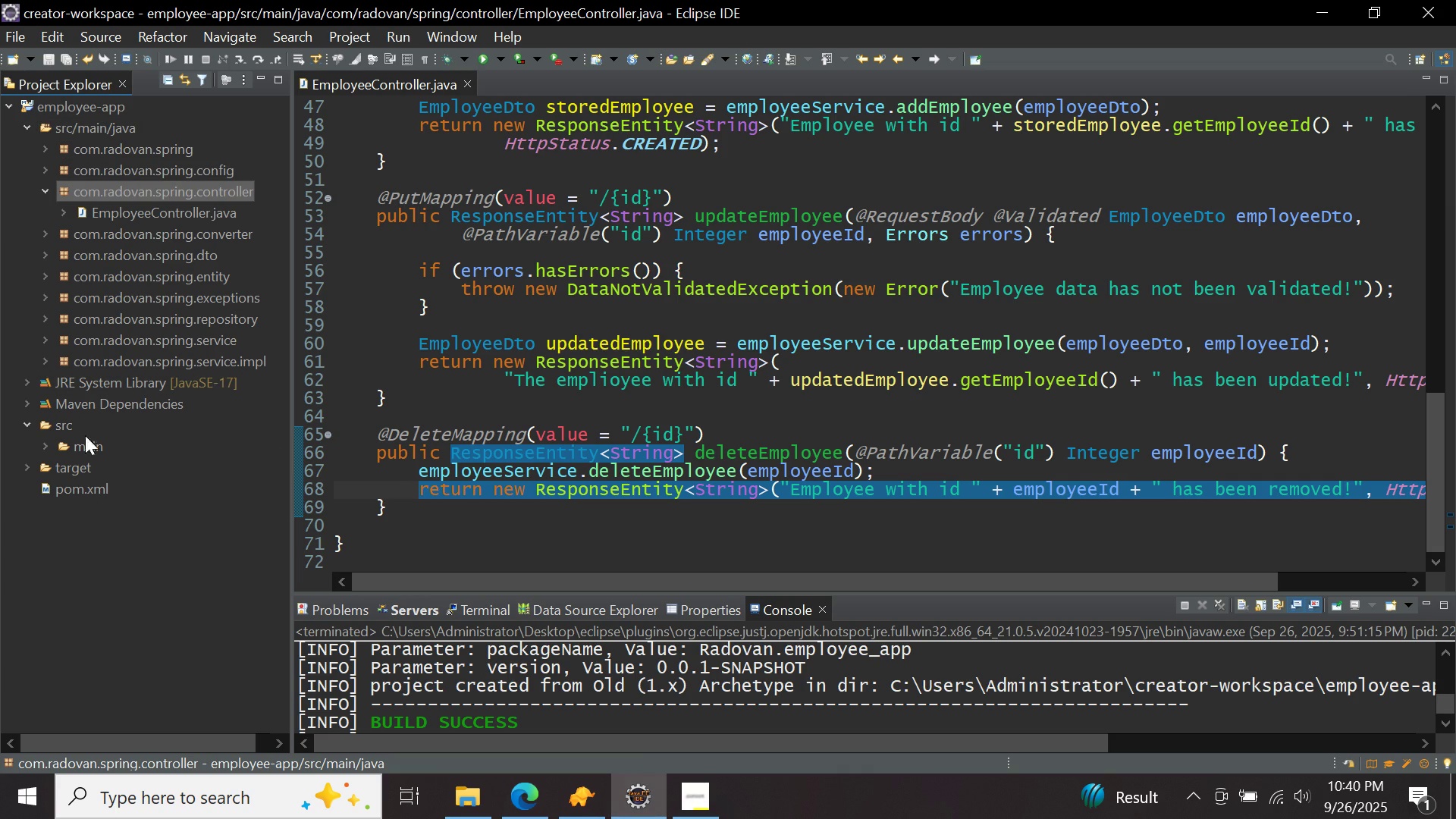 
right_click([79, 453])
 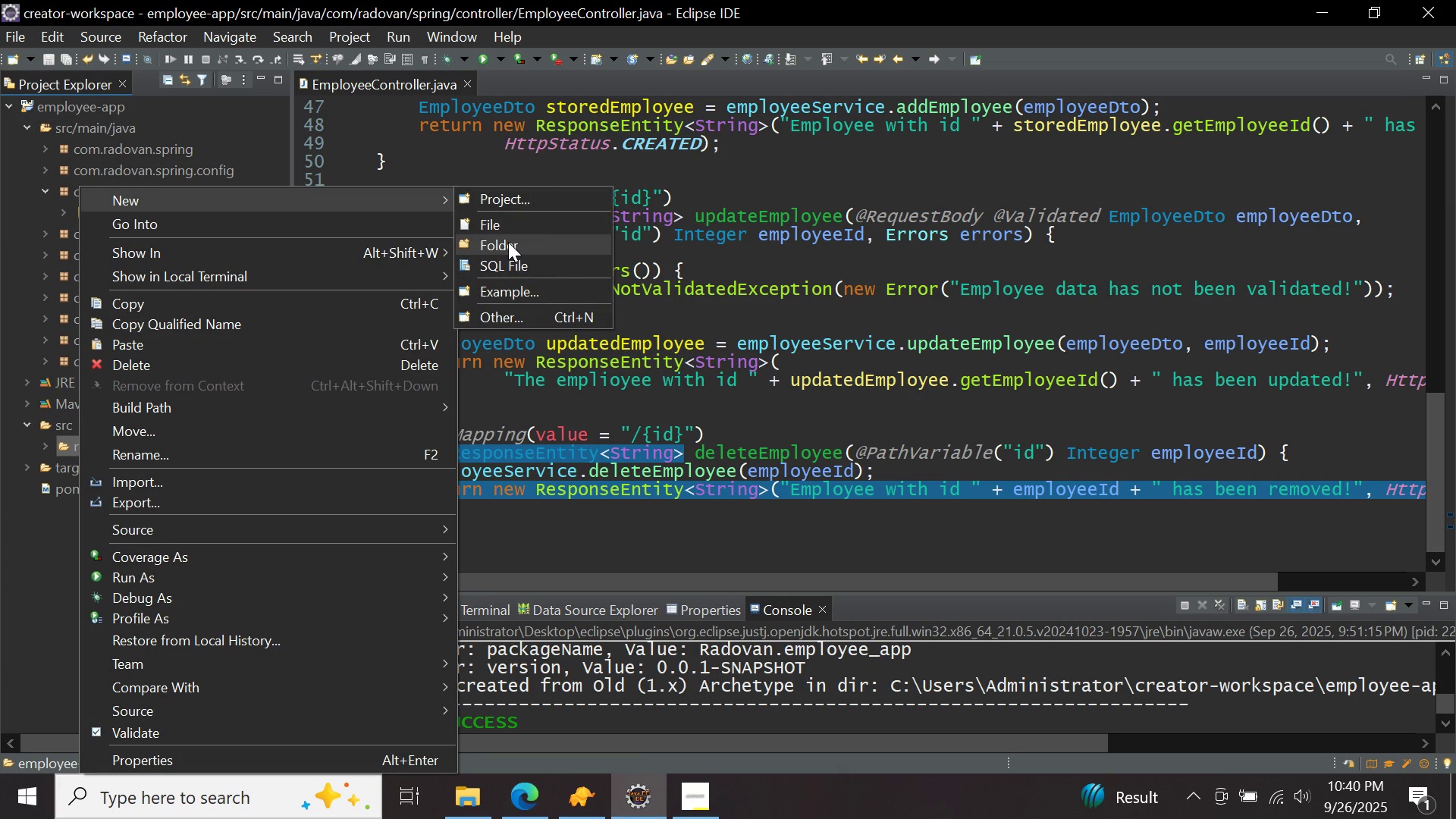 
left_click([510, 245])
 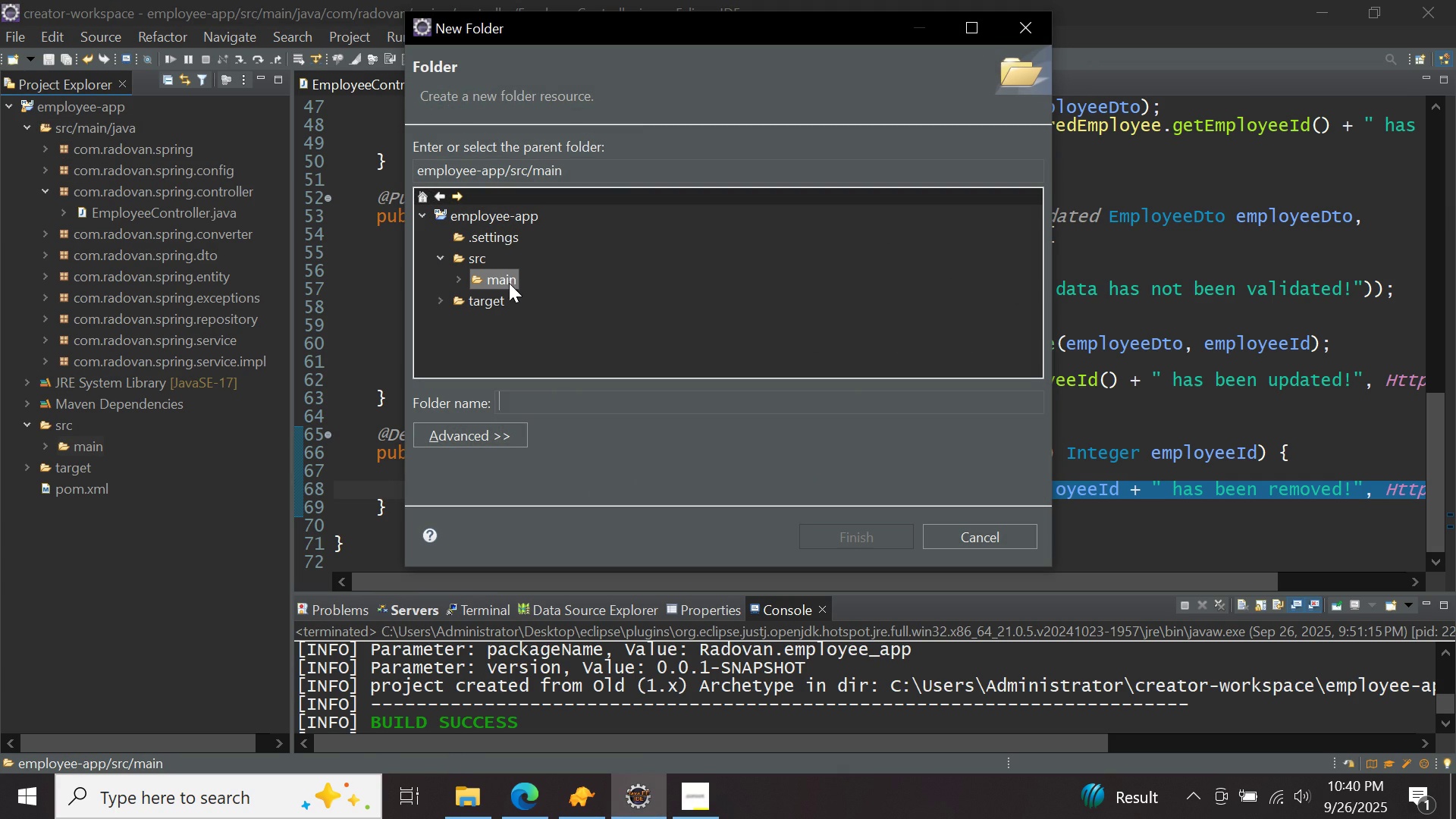 
left_click([509, 281])
 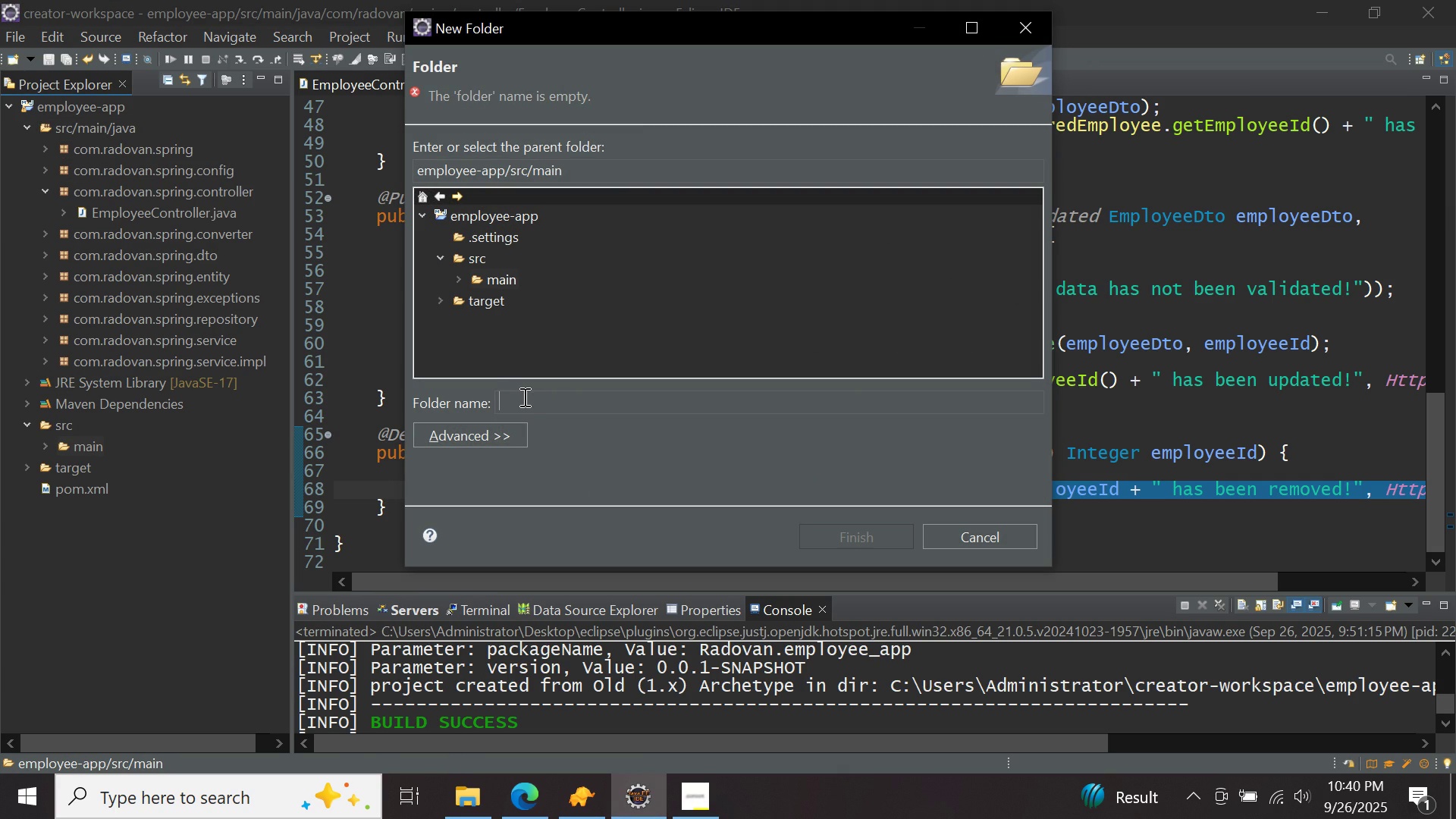 
left_click([523, 397])
 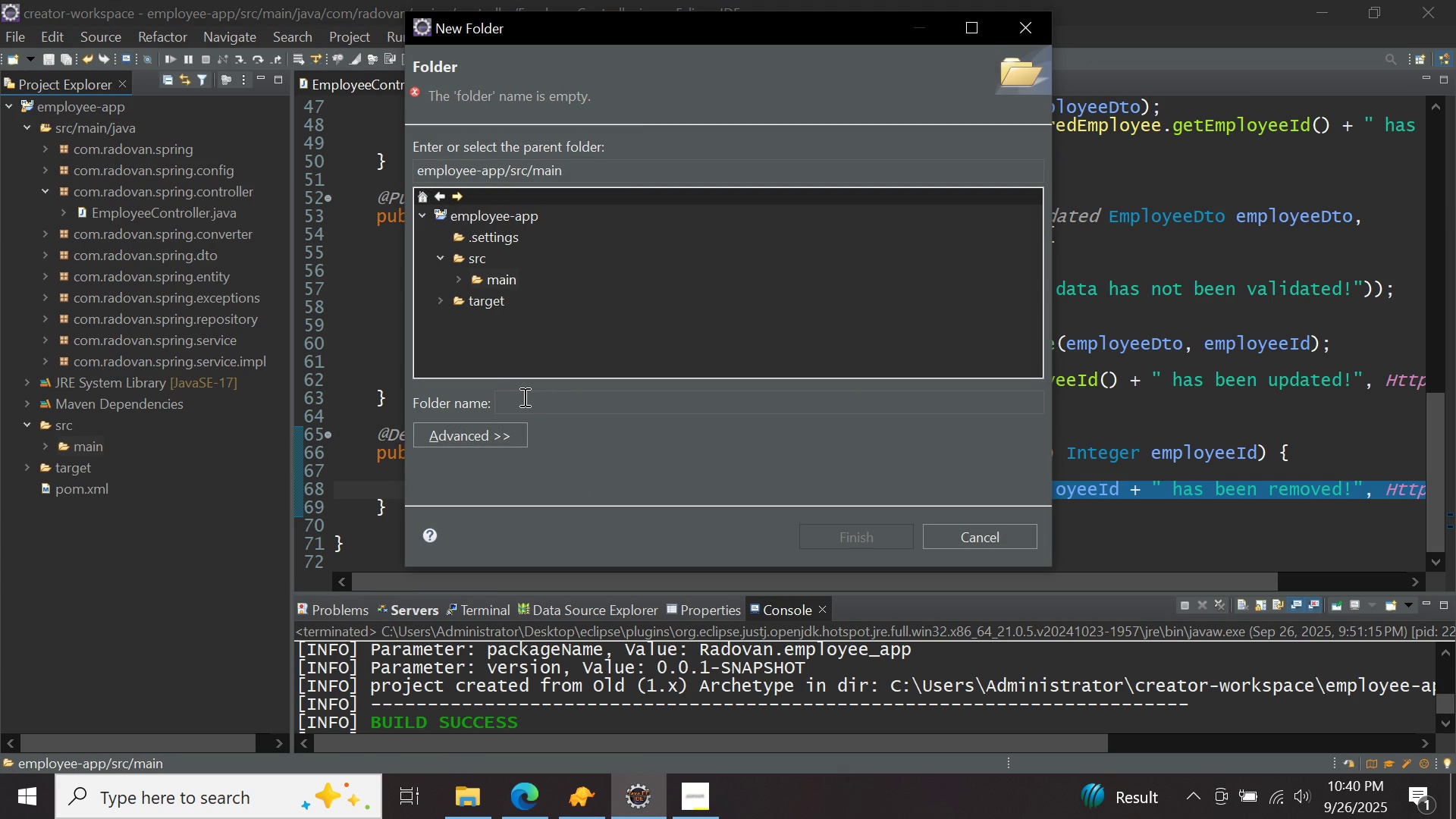 
type(resources)
 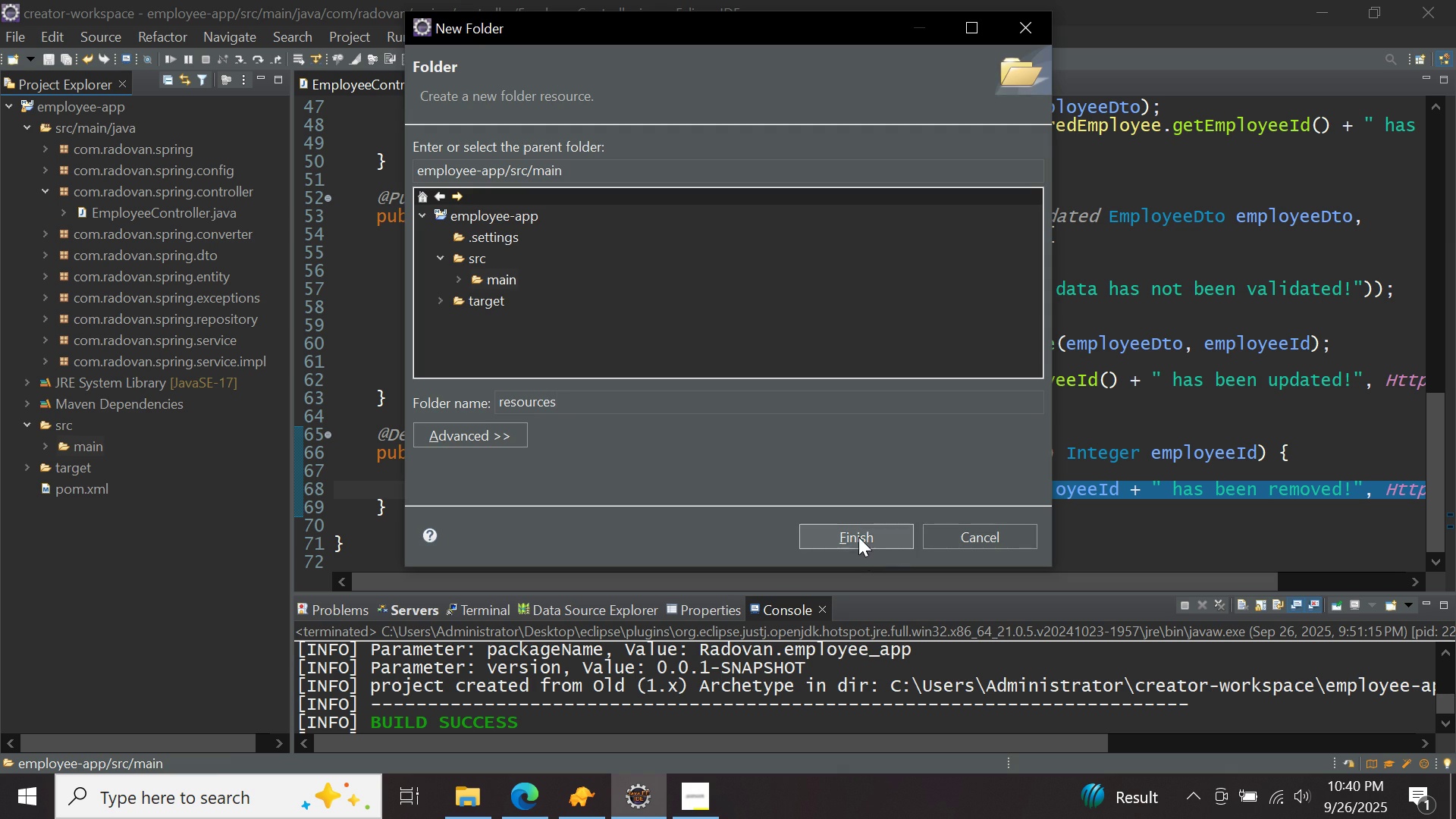 
left_click([858, 537])
 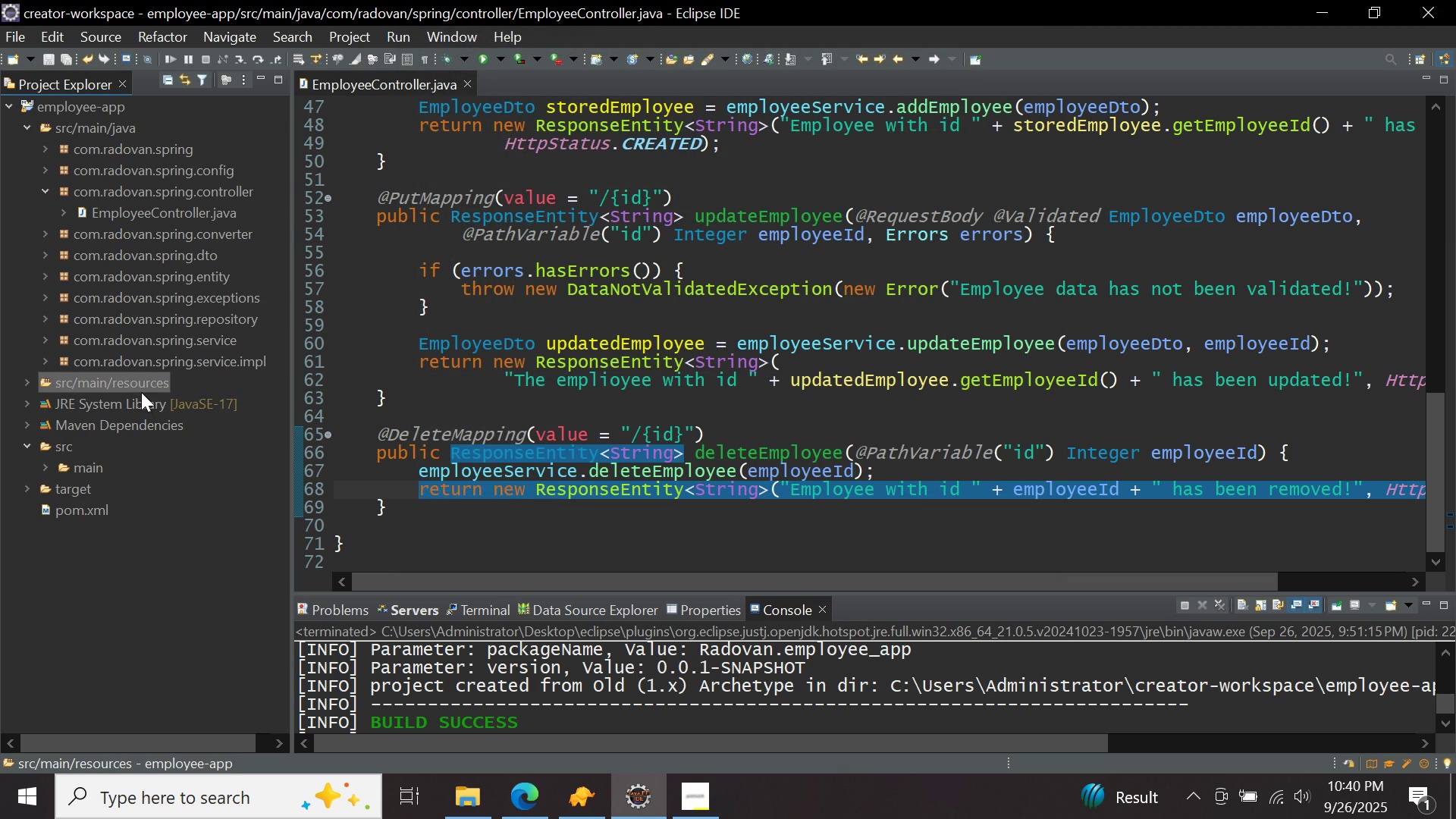 
right_click([141, 392])
 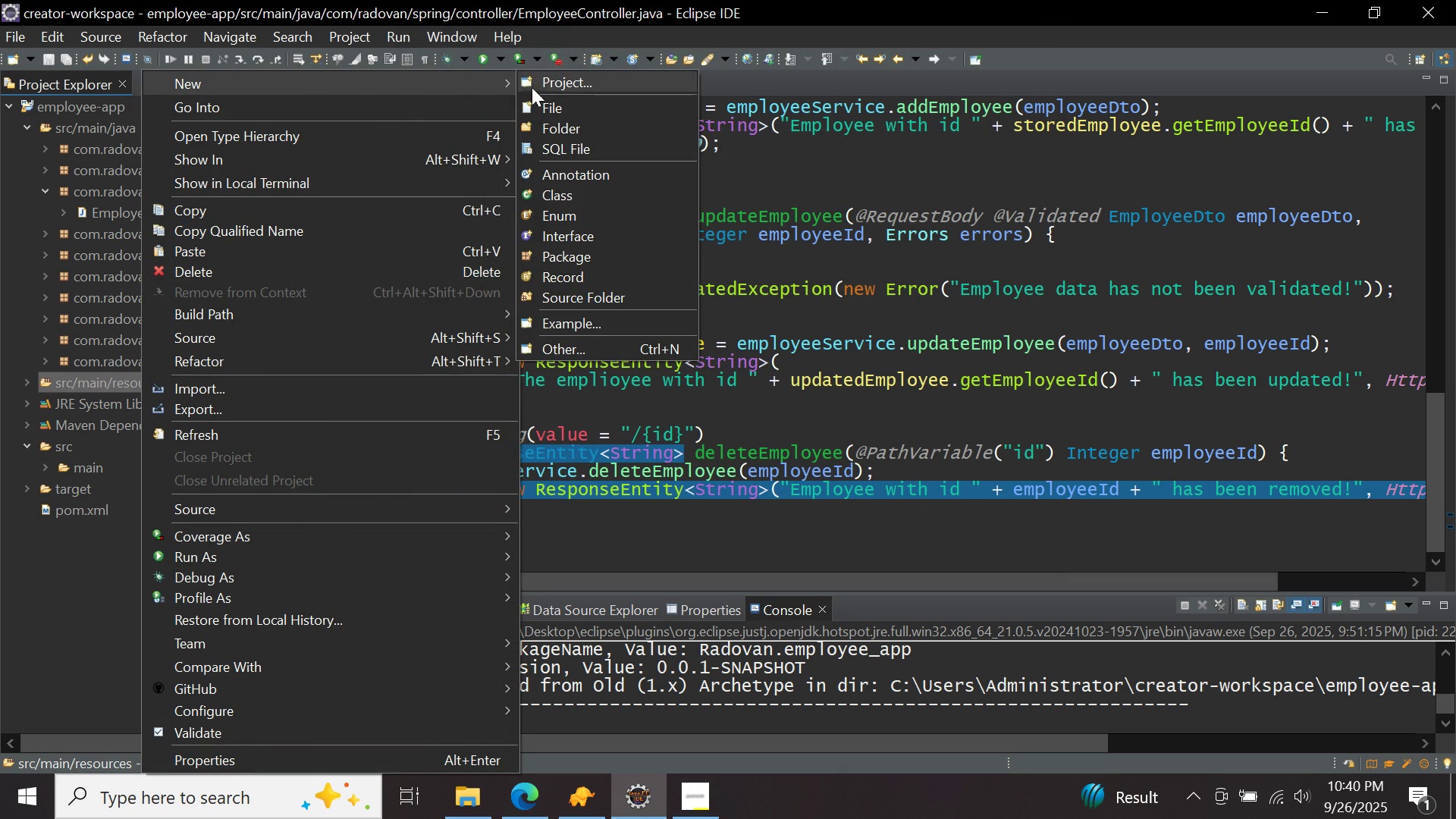 
left_click([557, 101])
 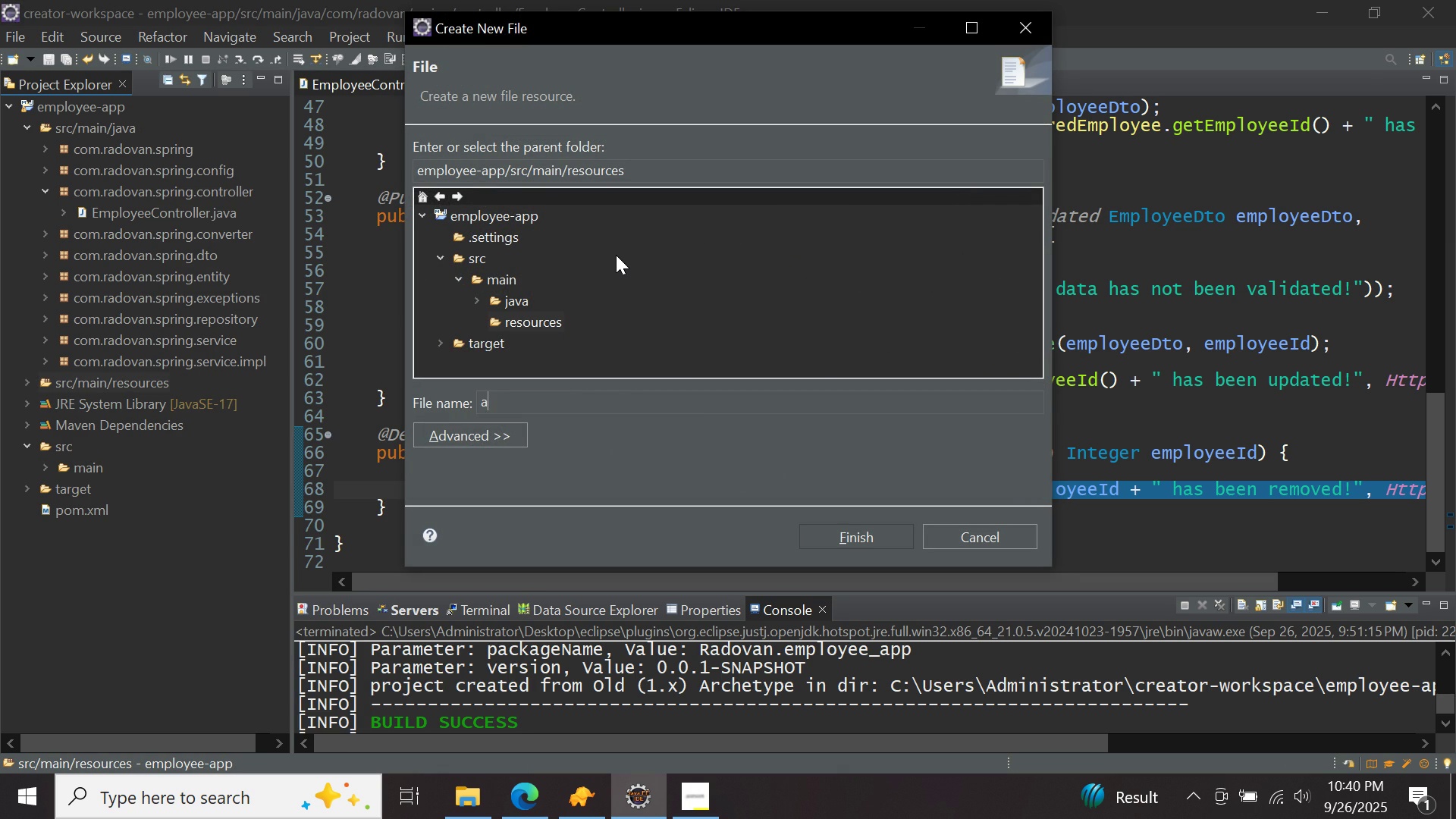 
type(application.properties)
 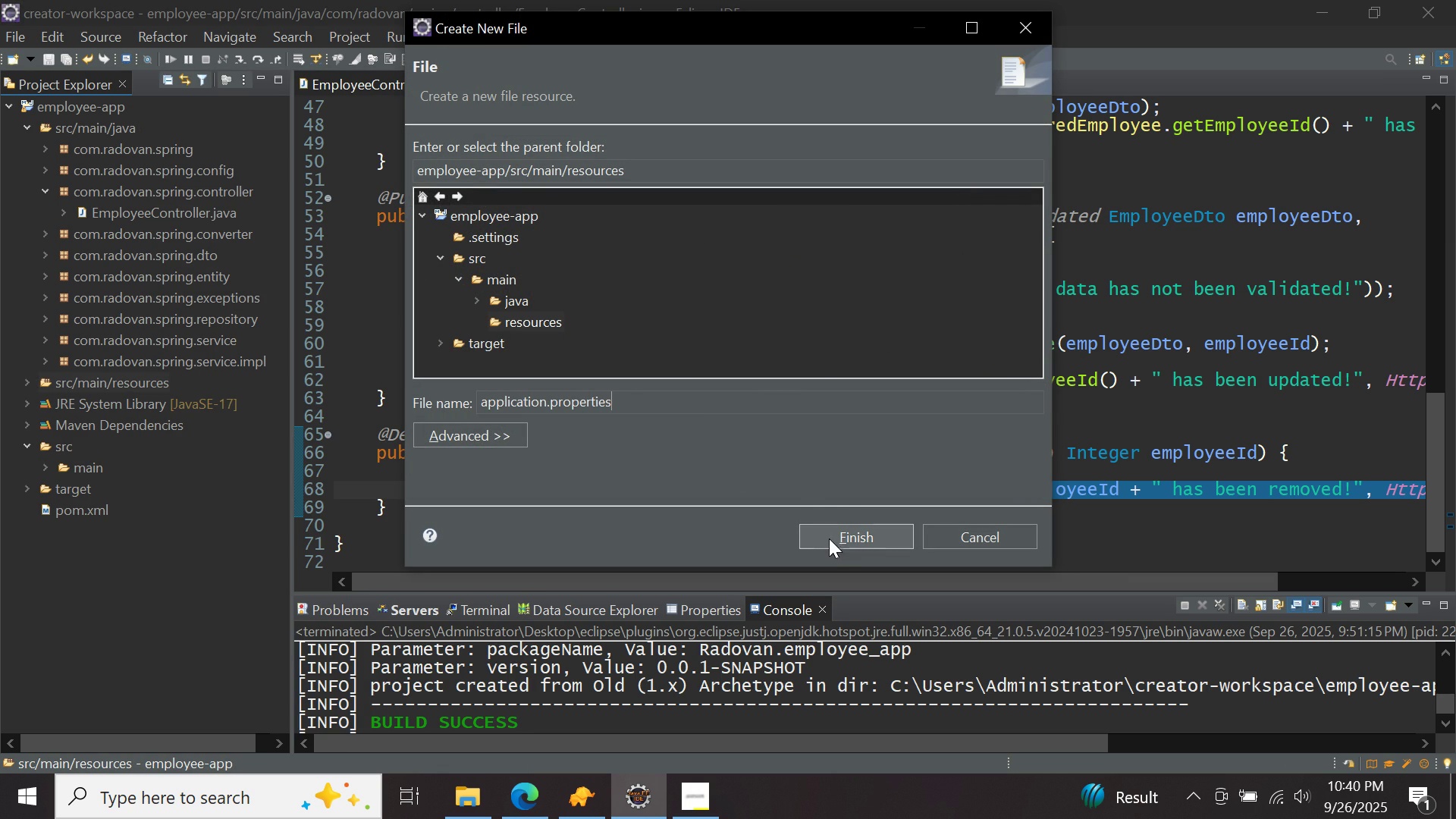 
left_click([829, 538])
 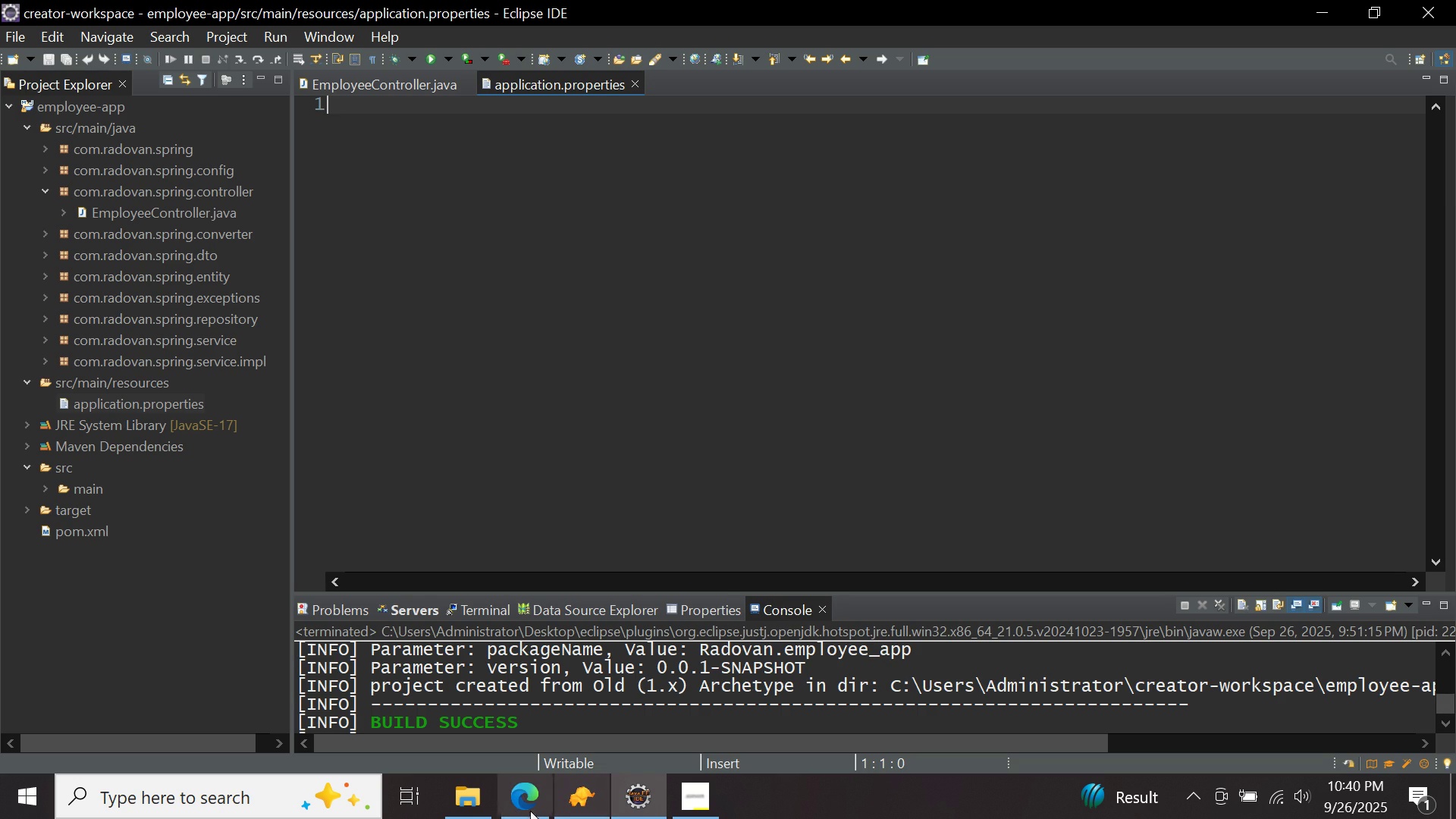 
left_click([507, 805])